 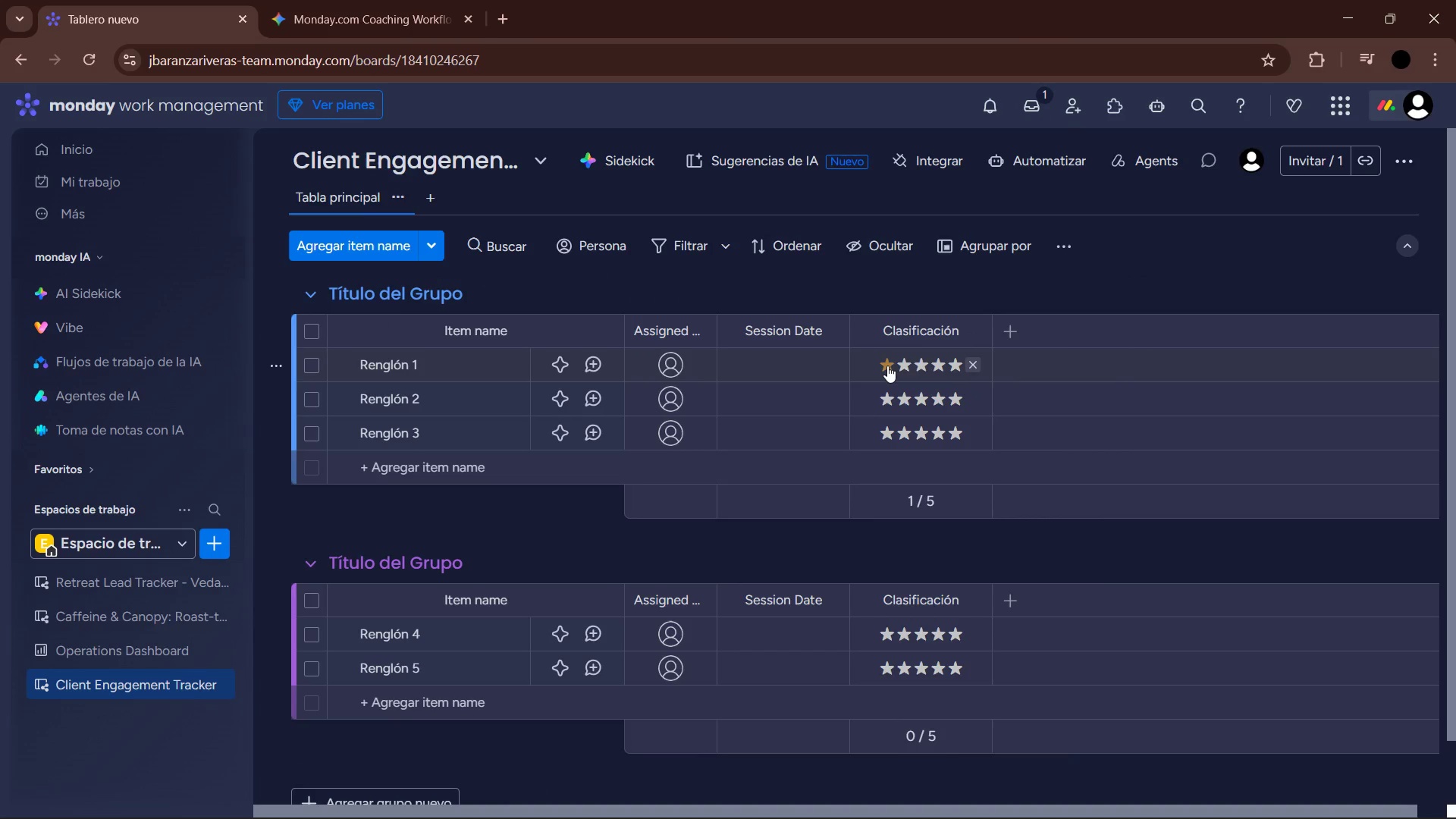 
left_click([905, 368])
 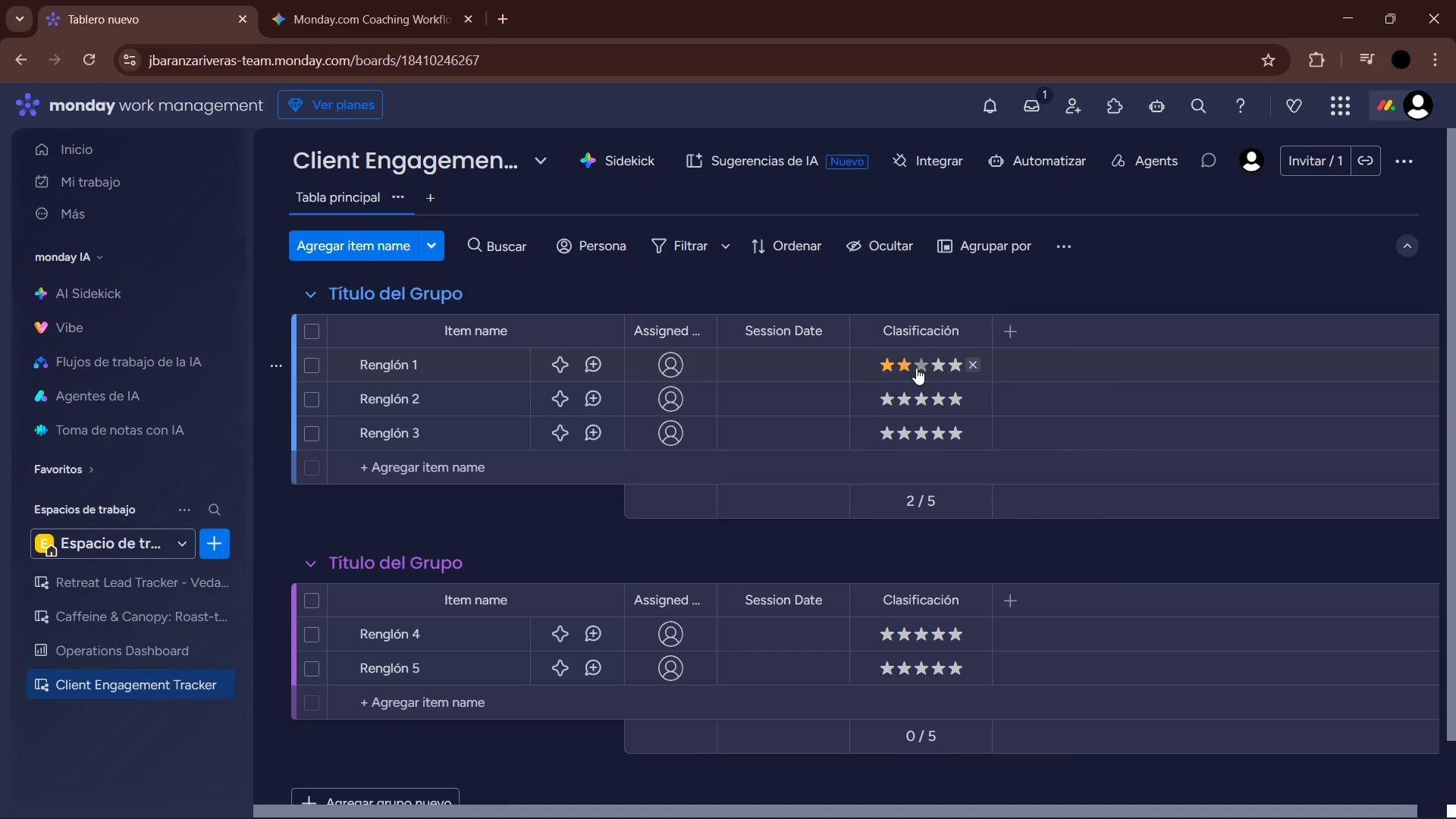 
double_click([921, 368])
 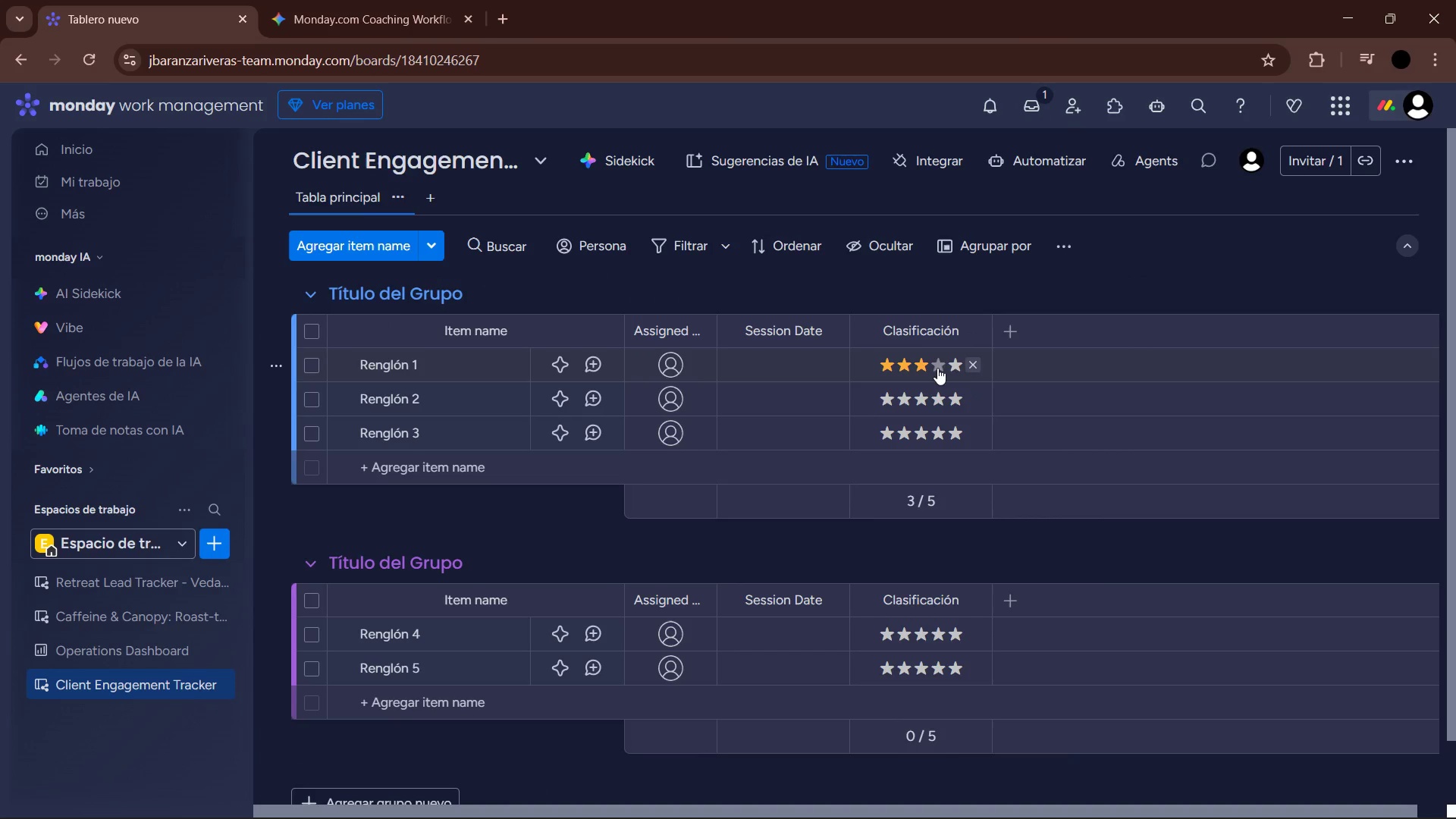 
triple_click([940, 368])
 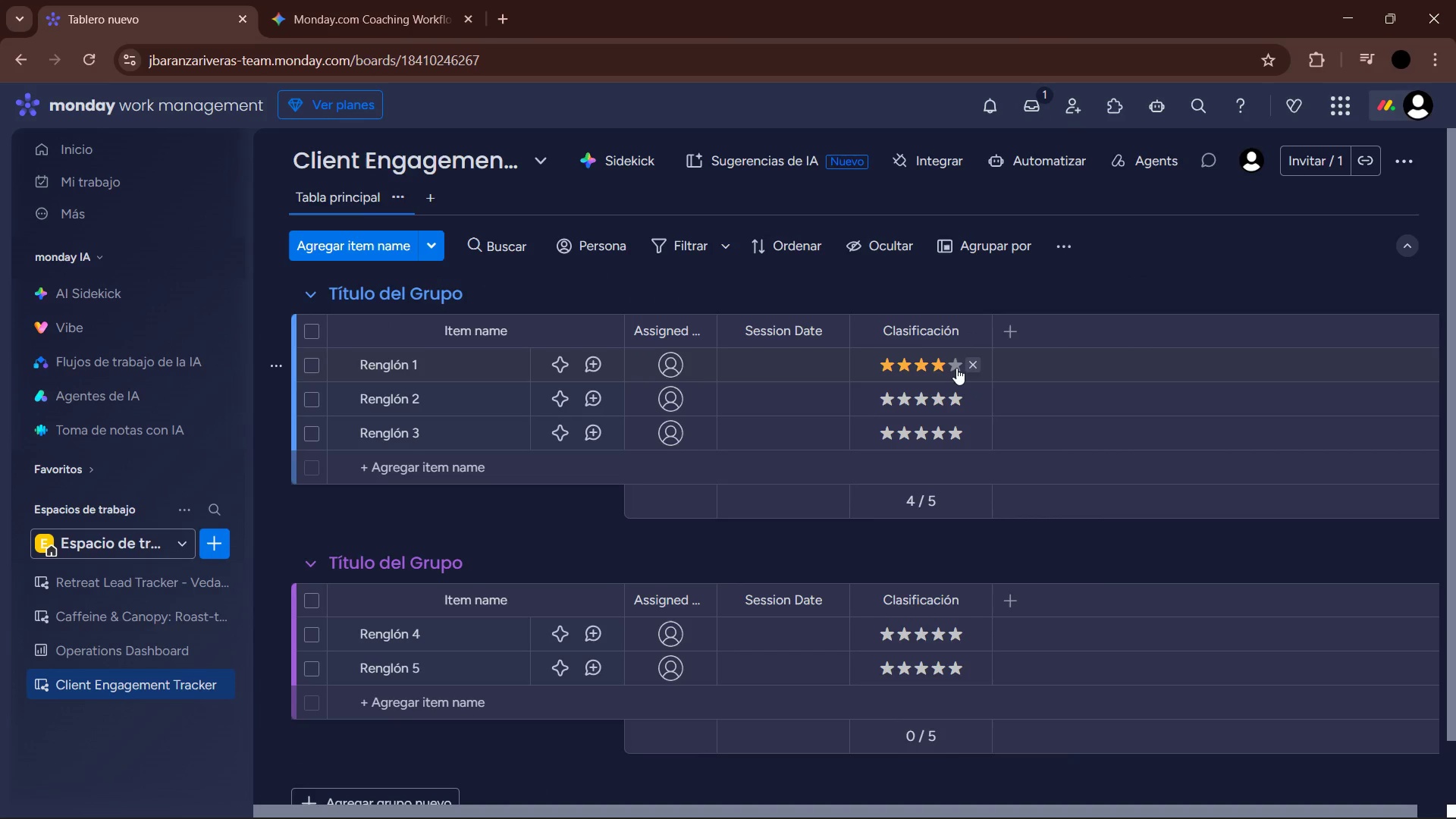 
triple_click([956, 368])
 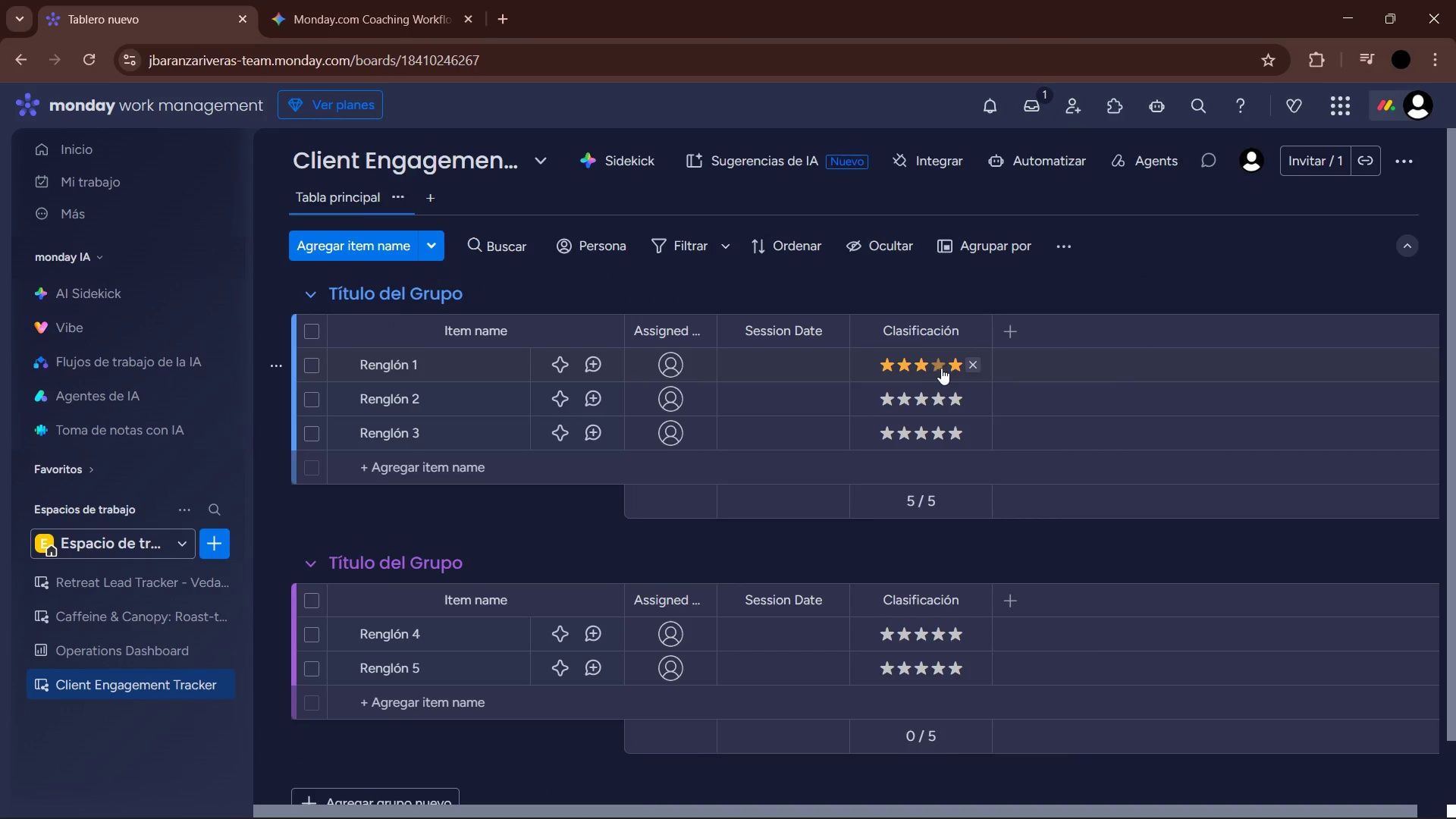 
double_click([950, 368])
 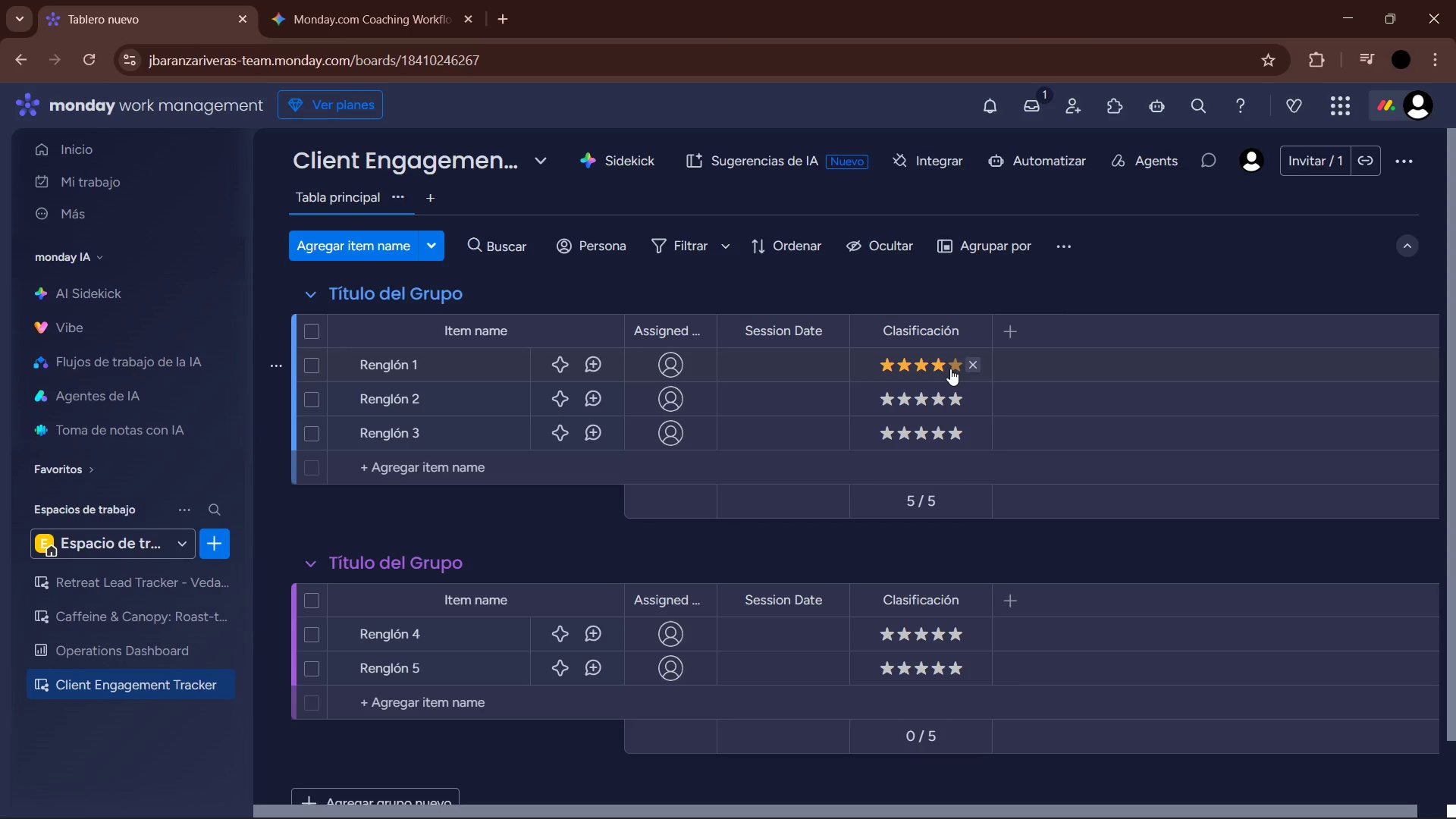 
double_click([939, 366])
 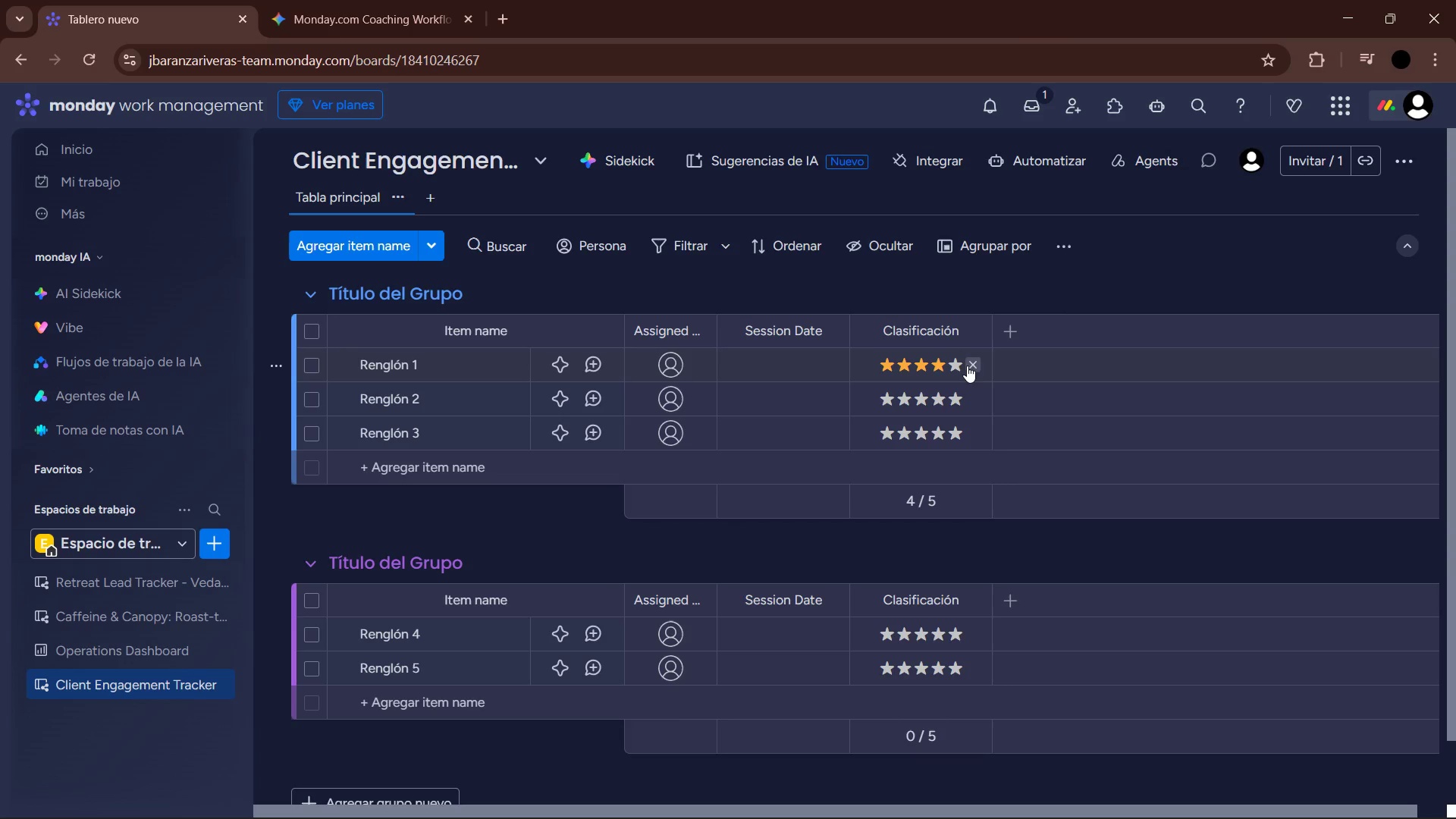 
left_click([967, 367])
 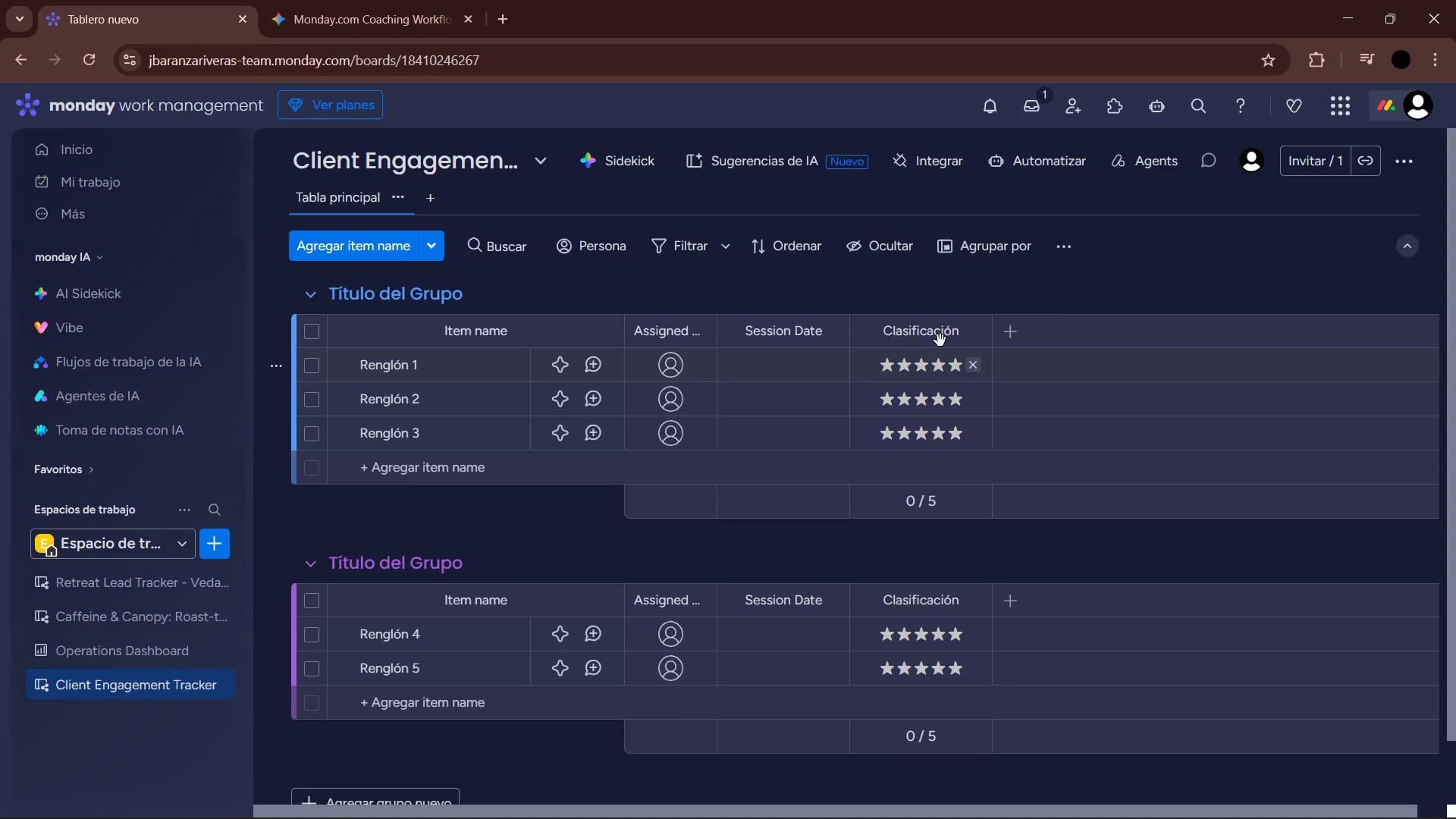 
left_click([938, 333])